 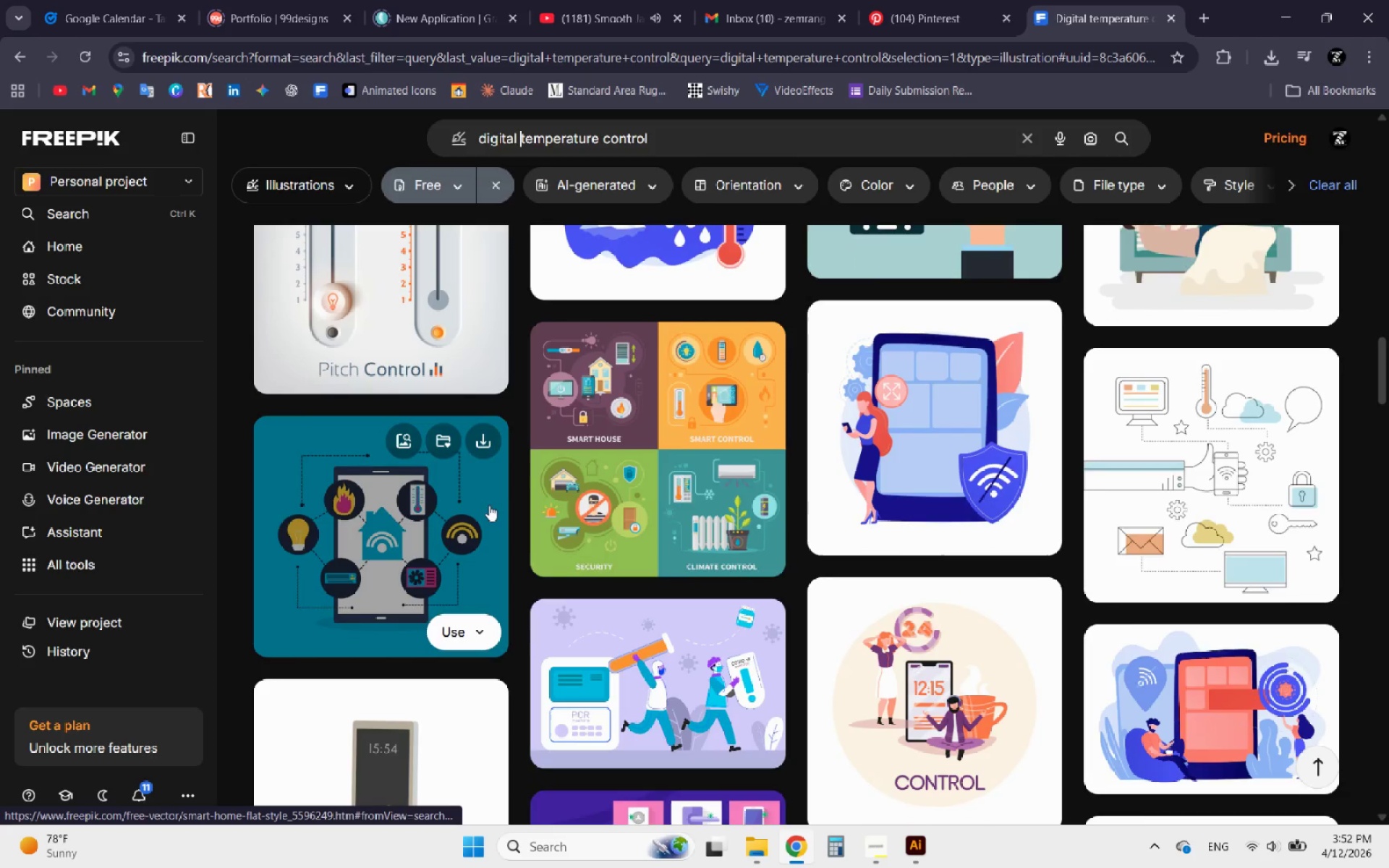 
scroll: coordinate [489, 505], scroll_direction: down, amount: 1.0
 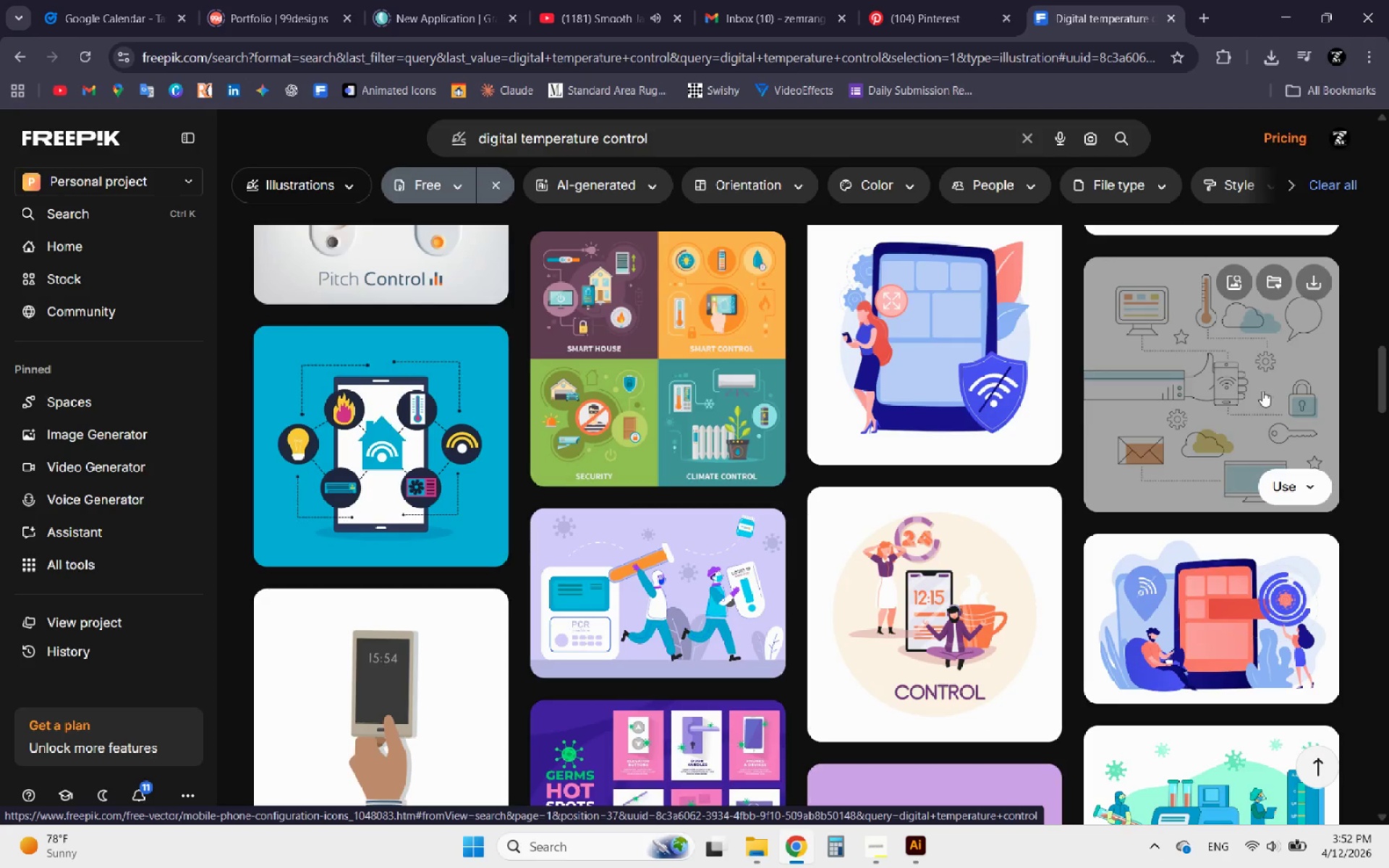 
wait(9.48)
 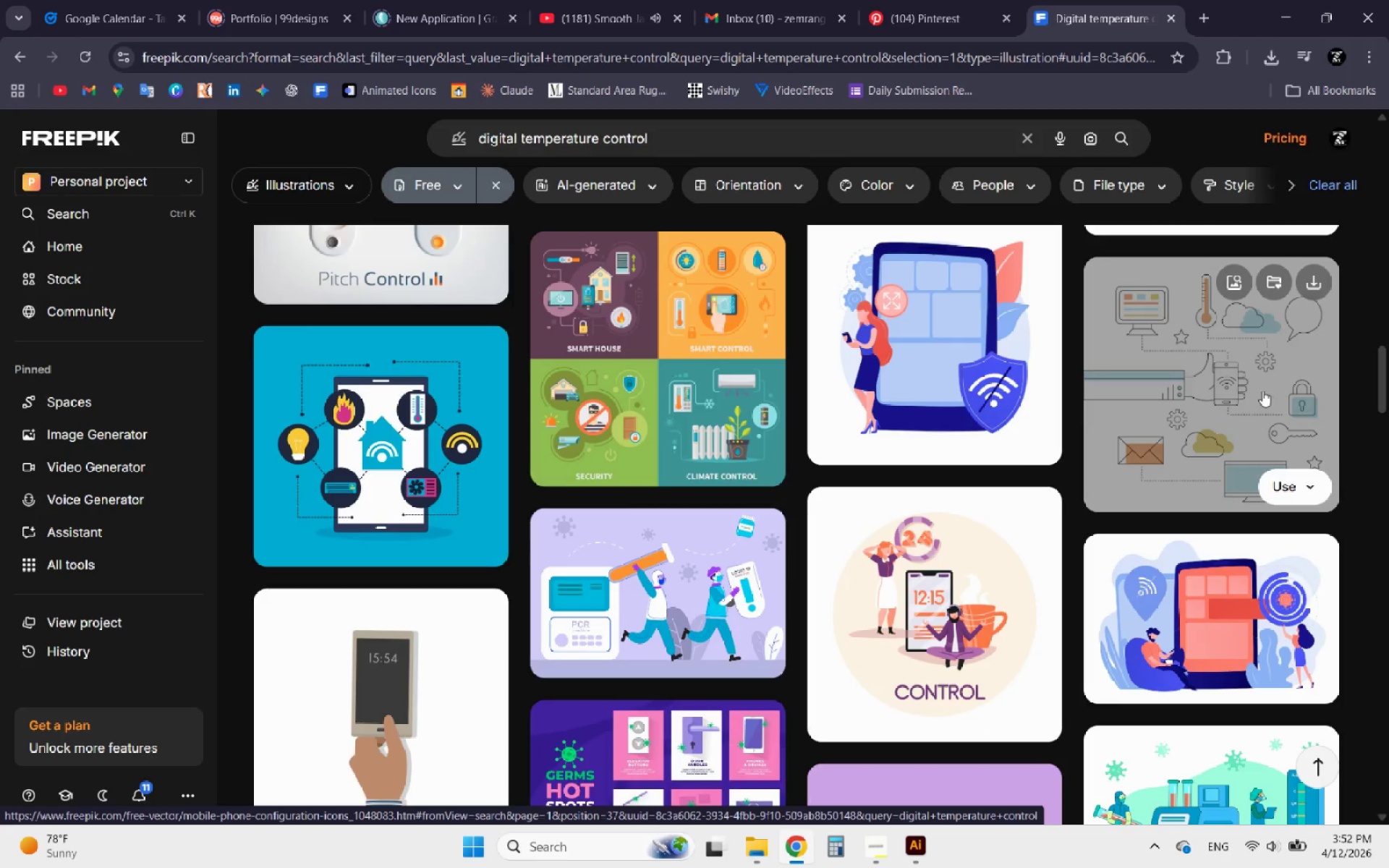 
left_click([1227, 378])
 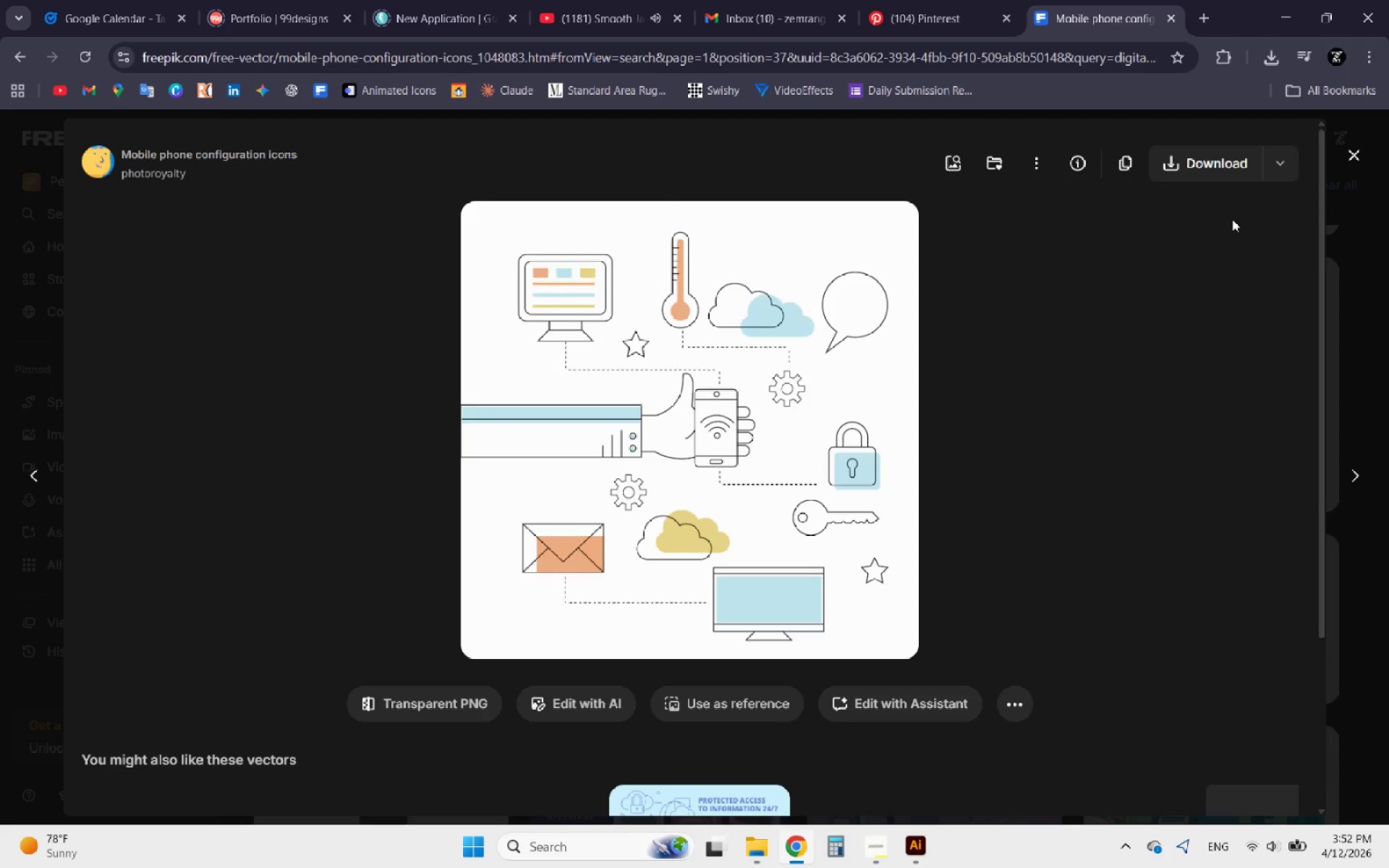 
left_click([1277, 171])
 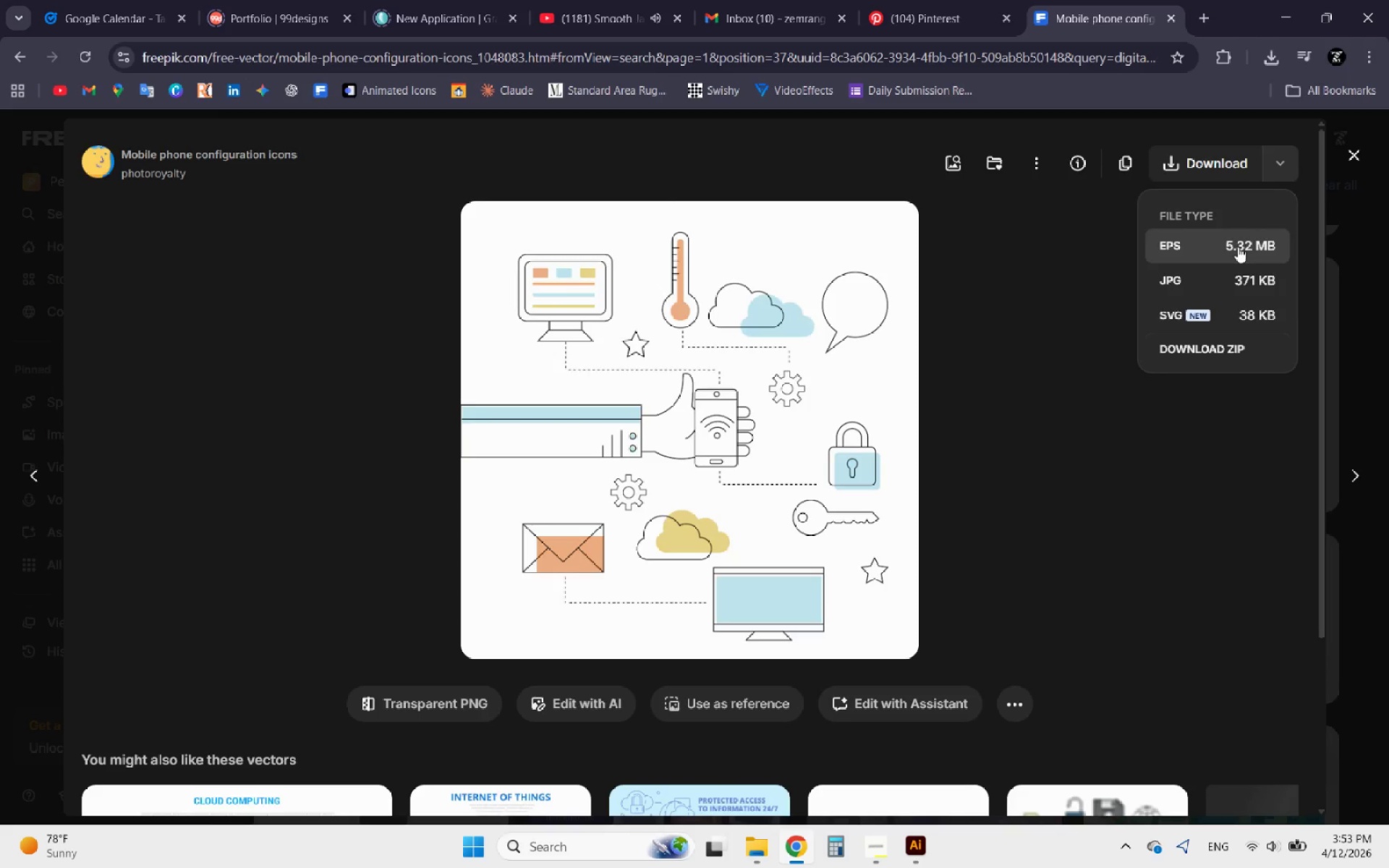 
left_click([1238, 247])
 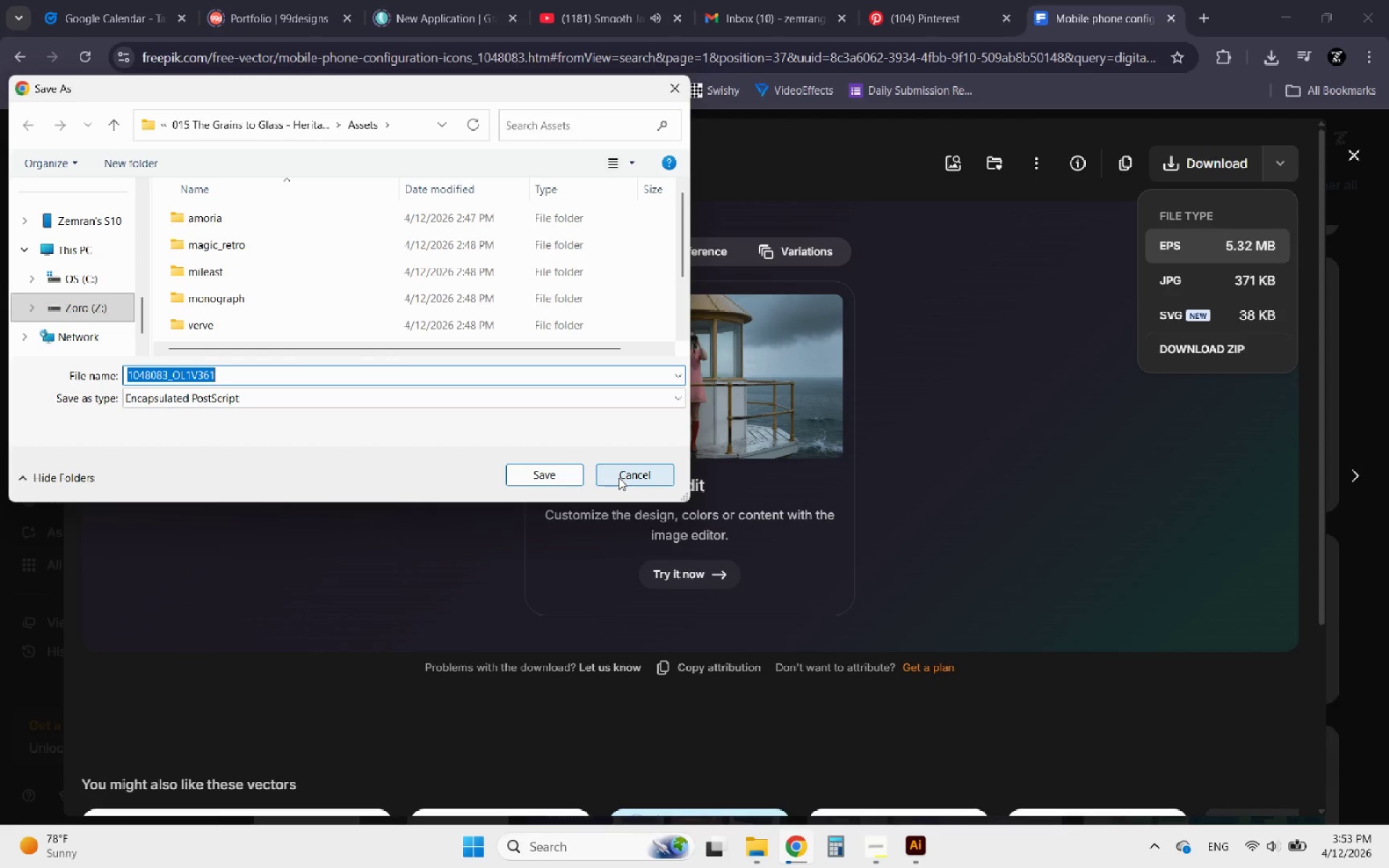 
wait(6.44)
 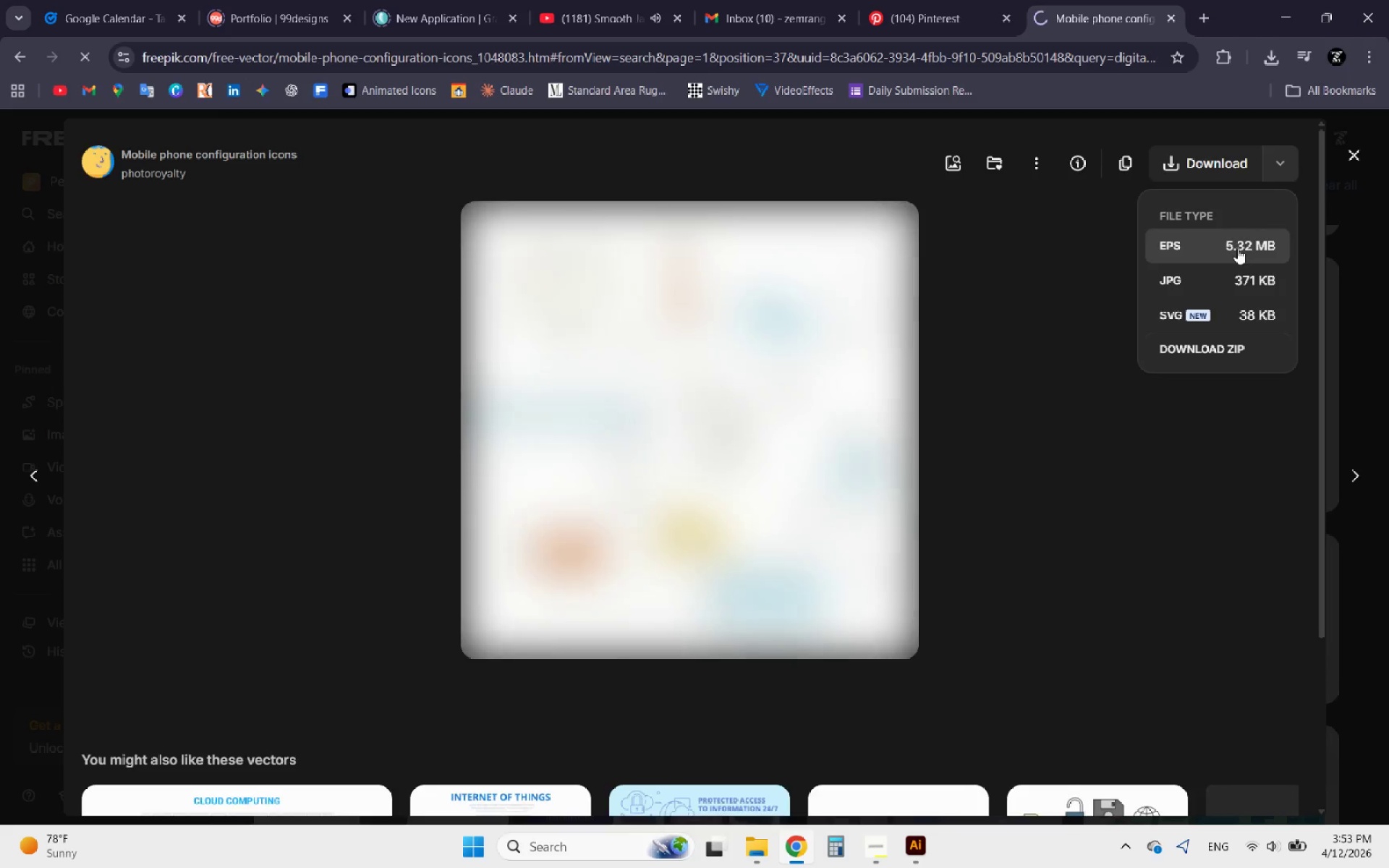 
left_click([569, 479])
 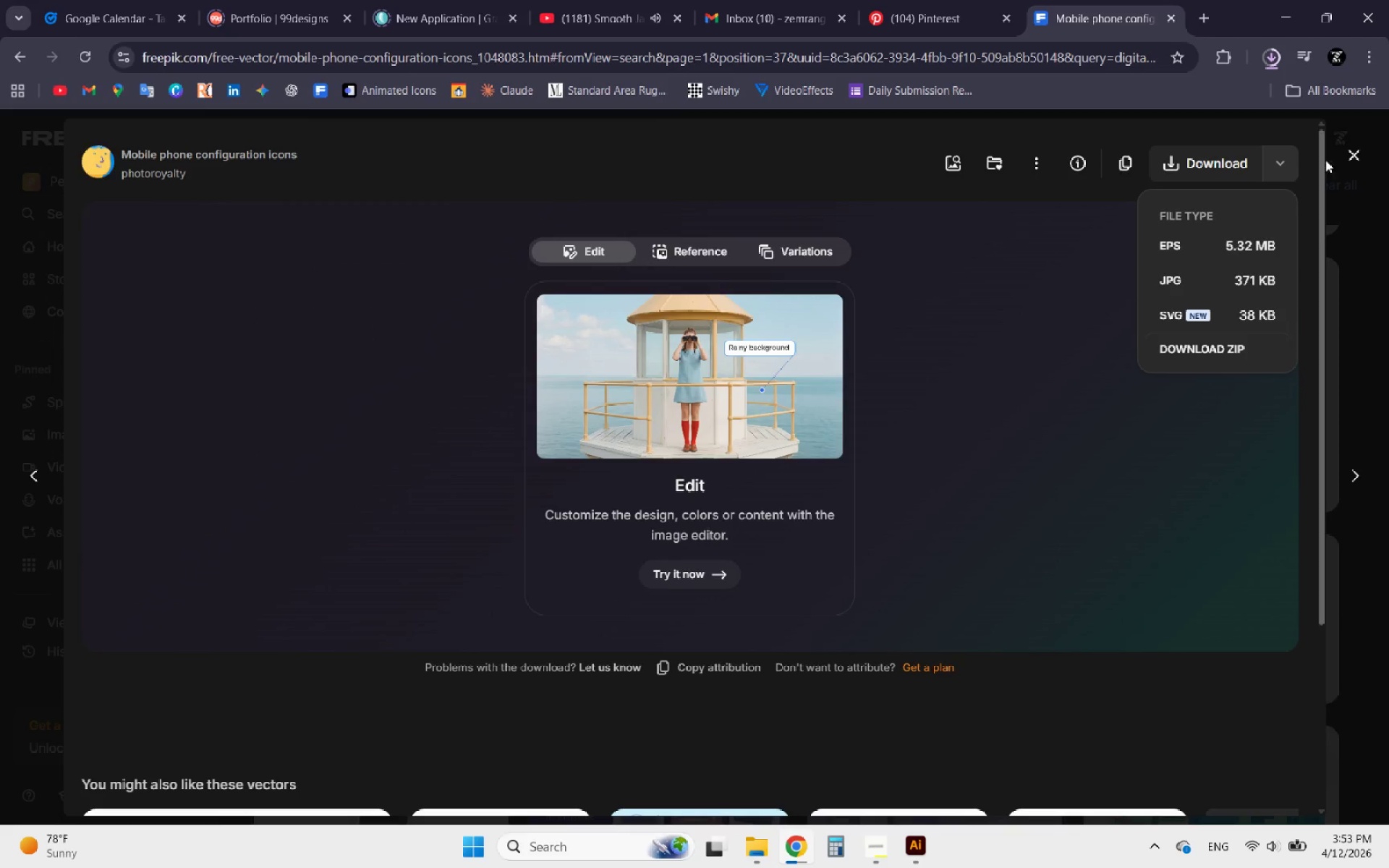 
left_click([1354, 151])
 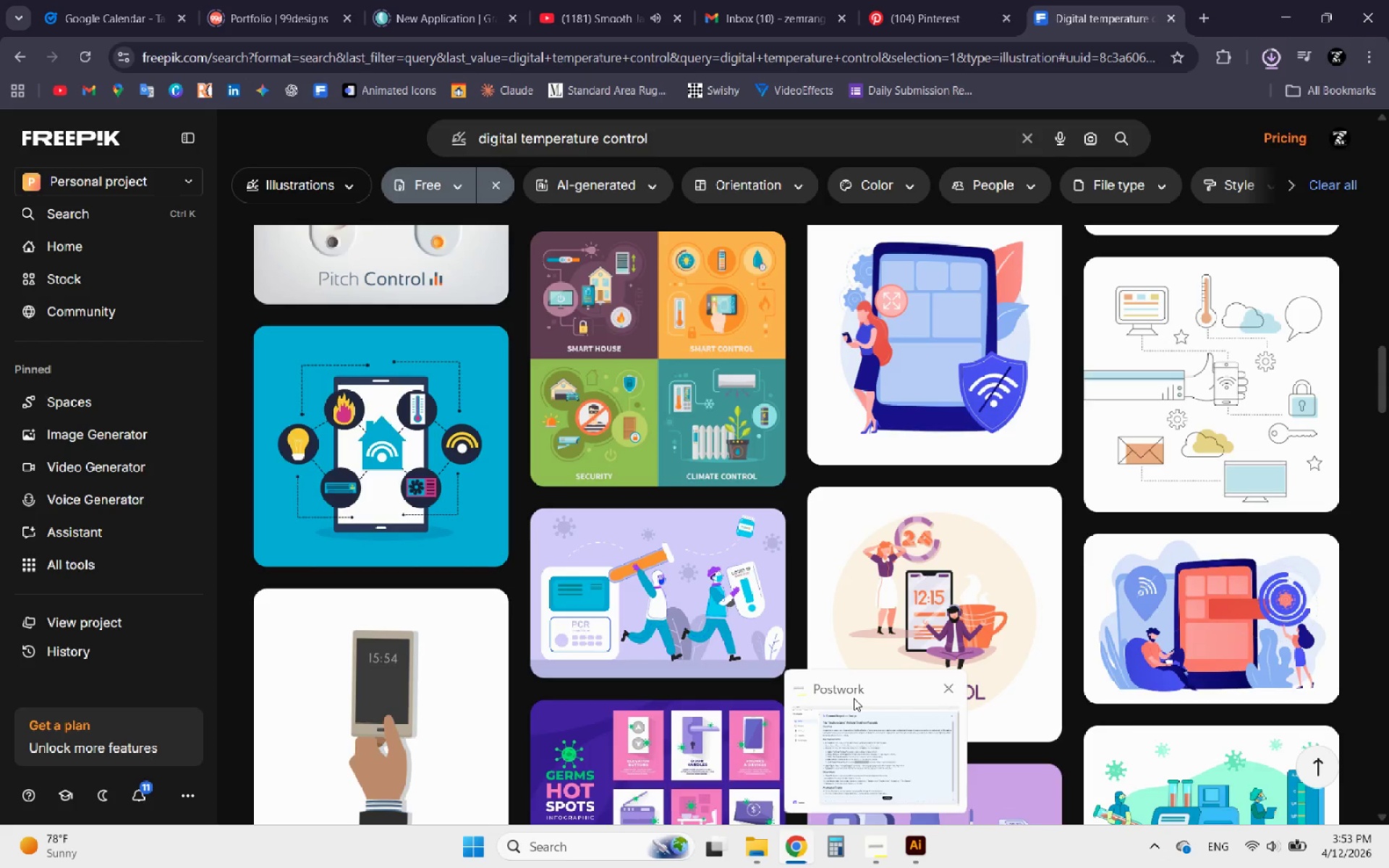 
left_click([861, 726])